 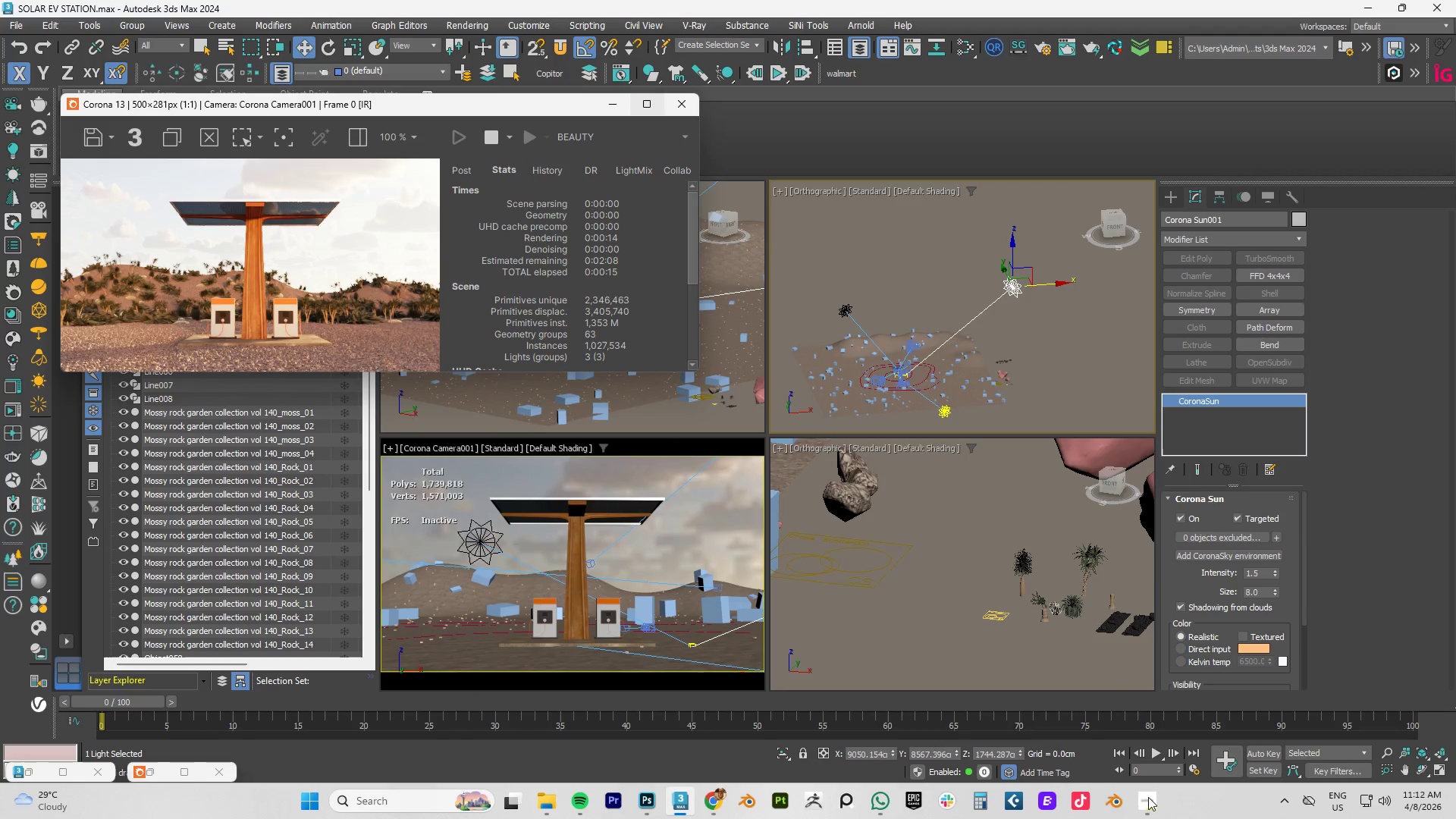 
key(Control+S)
 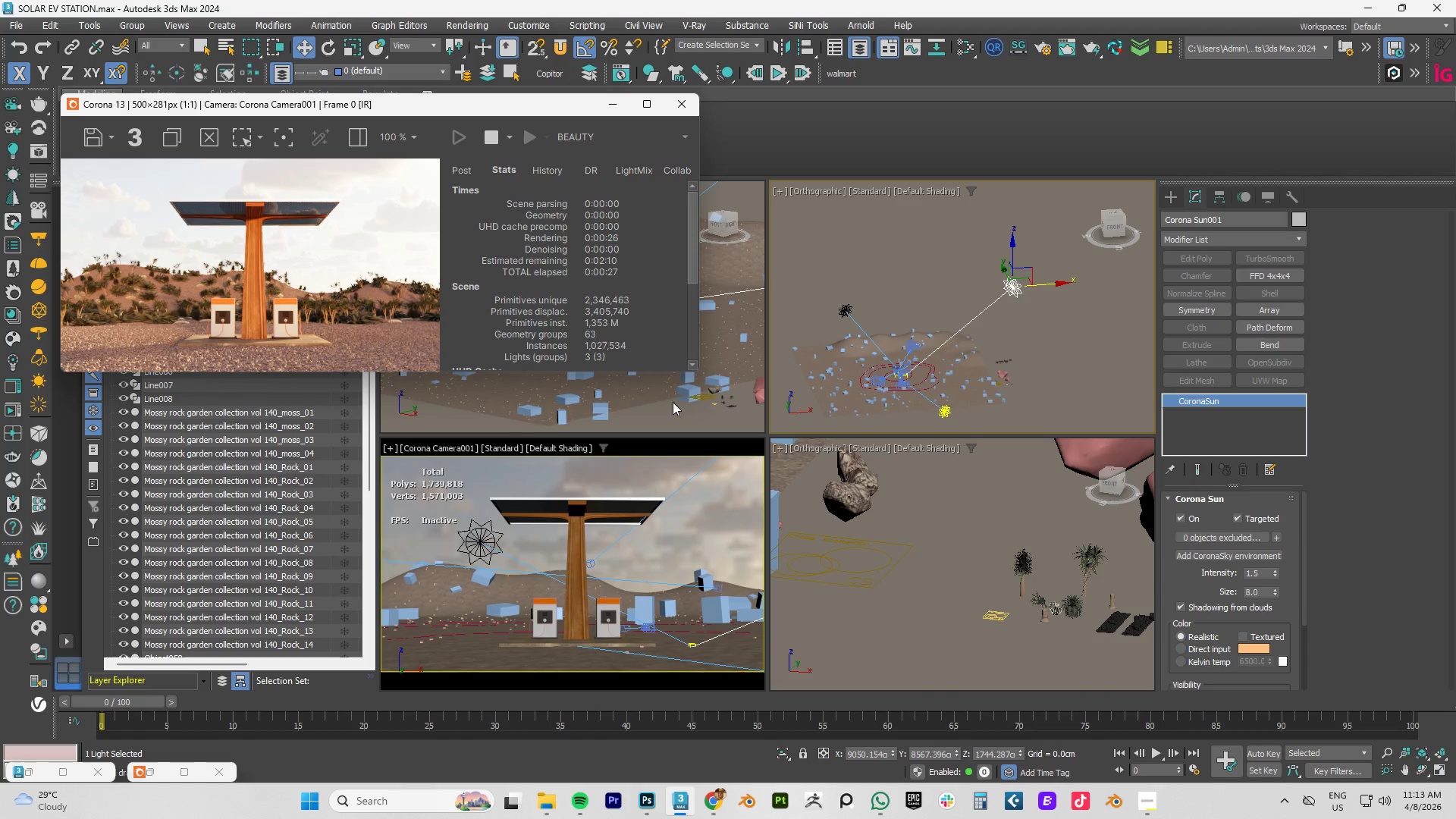 
wait(14.61)
 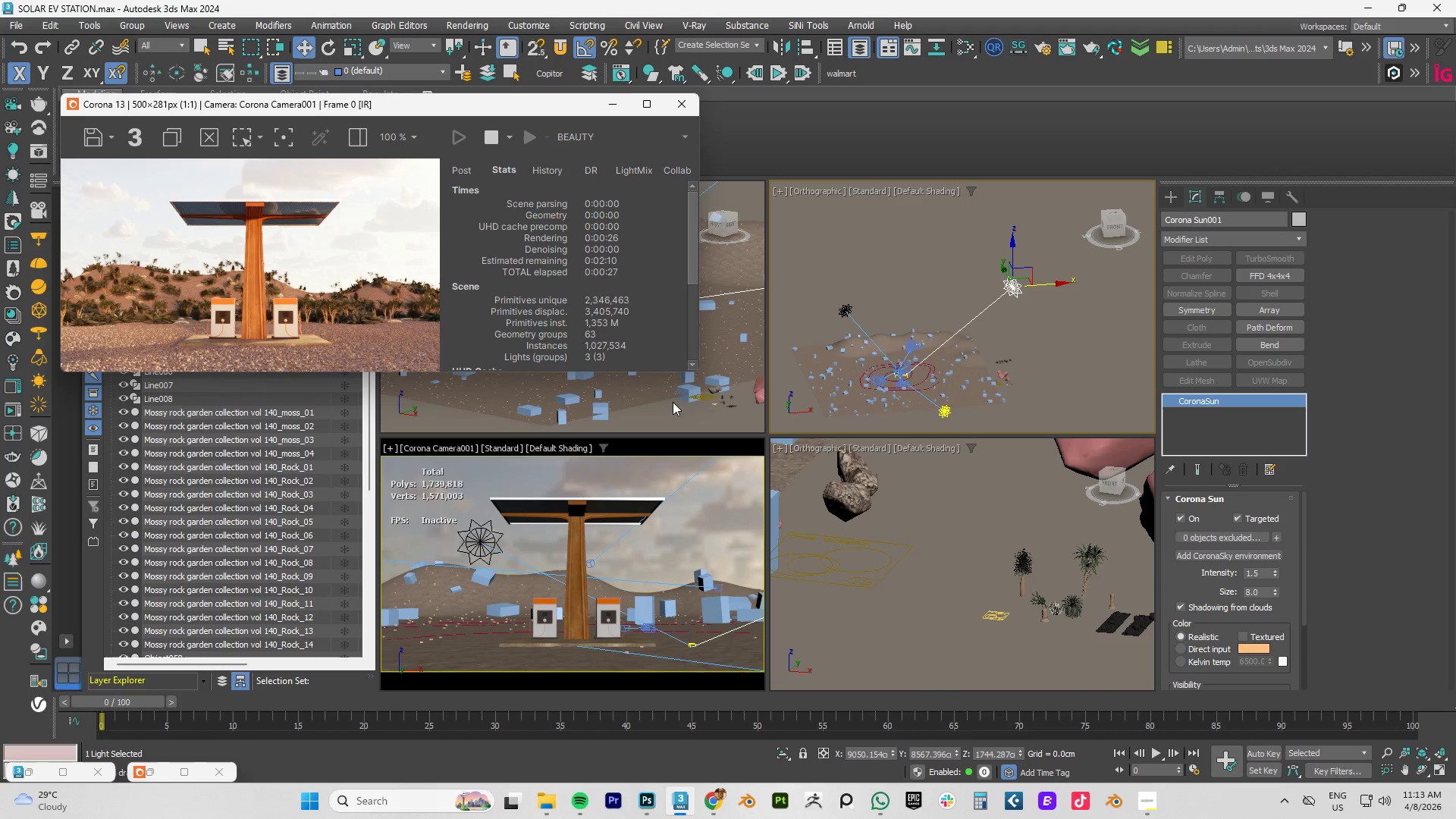 
scroll: coordinate [268, 209], scroll_direction: none, amount: 0.0
 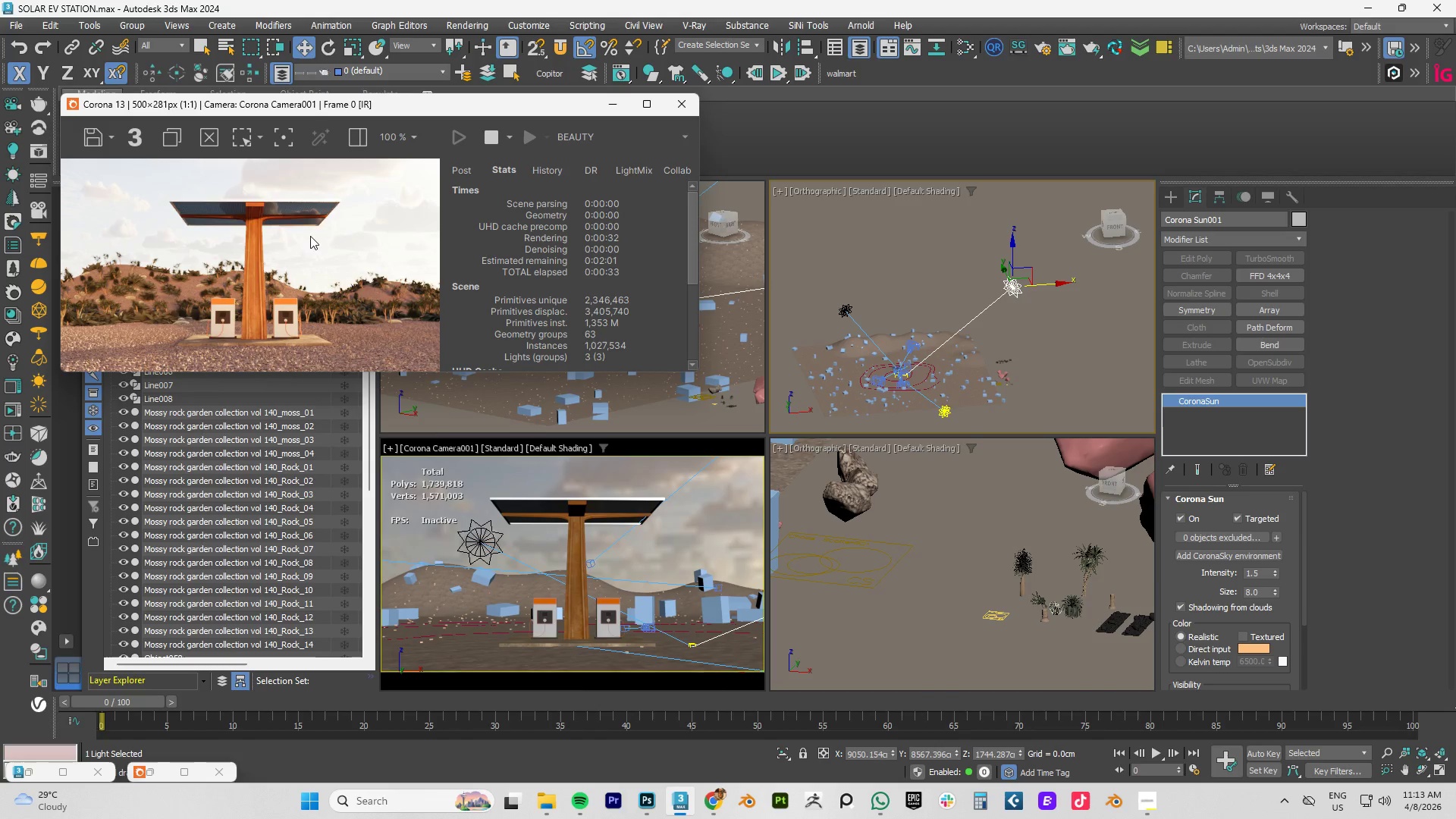 
key(Alt+AltLeft)
 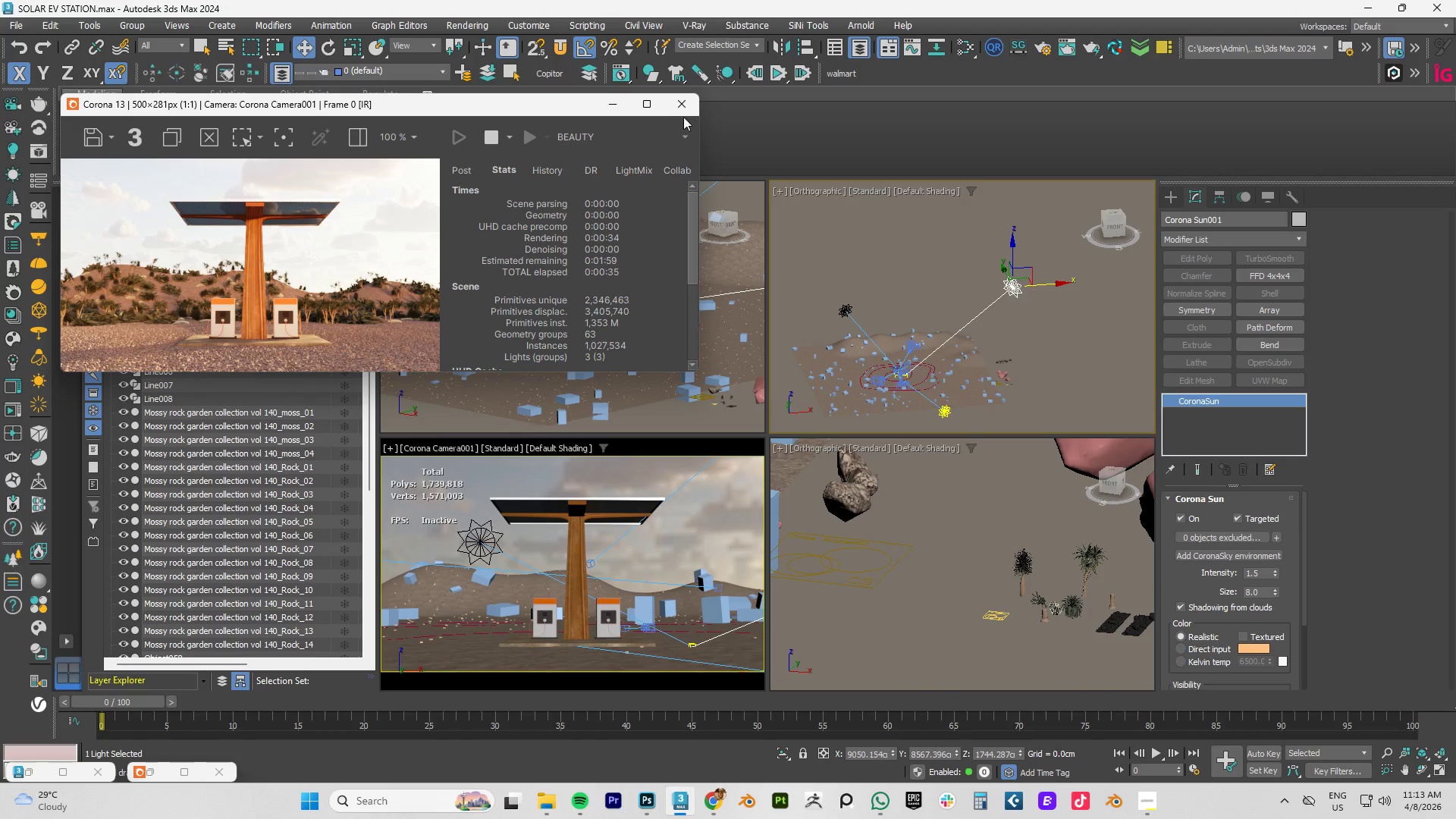 
left_click([649, 108])
 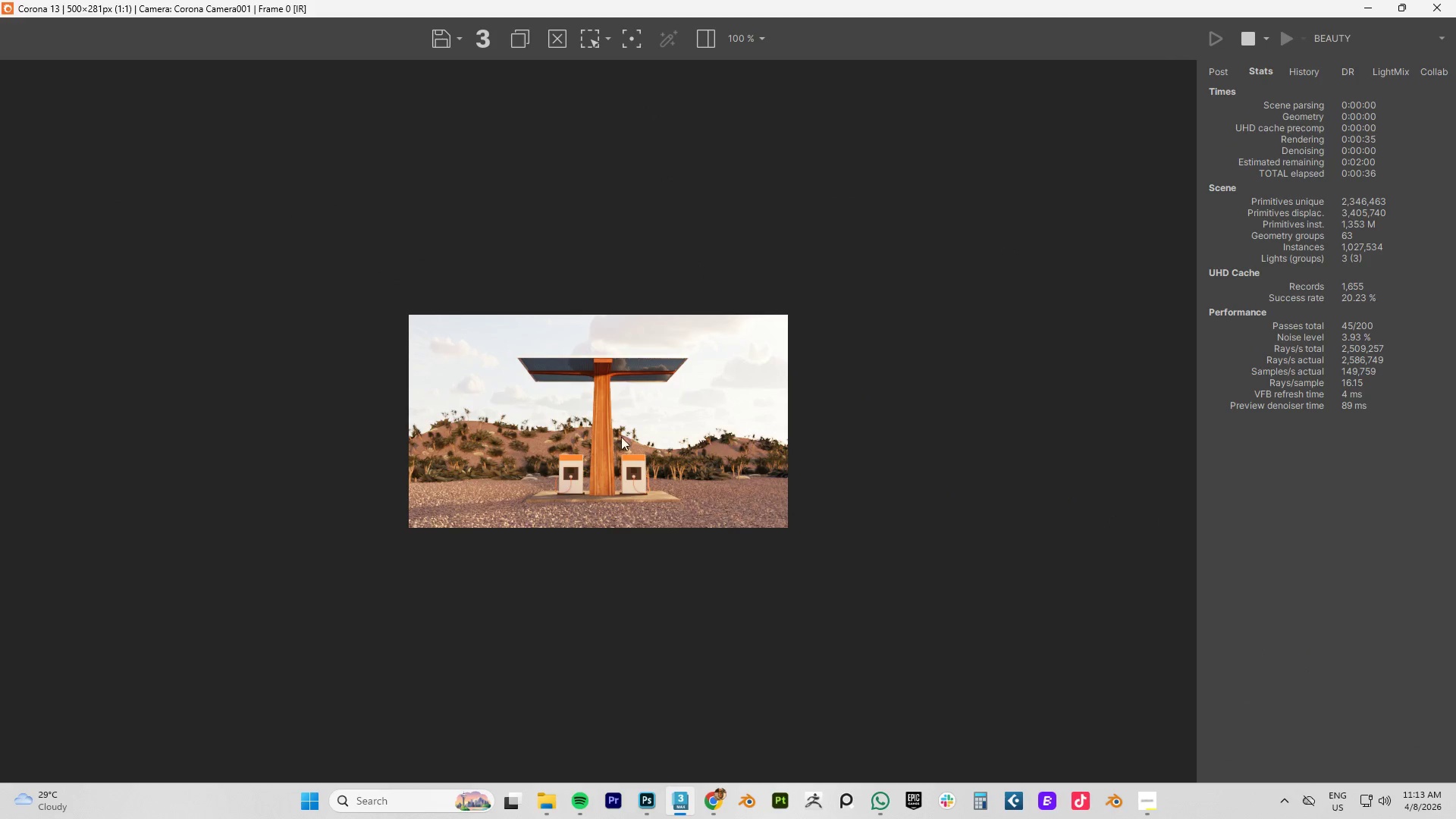 
scroll: coordinate [598, 435], scroll_direction: up, amount: 1.0
 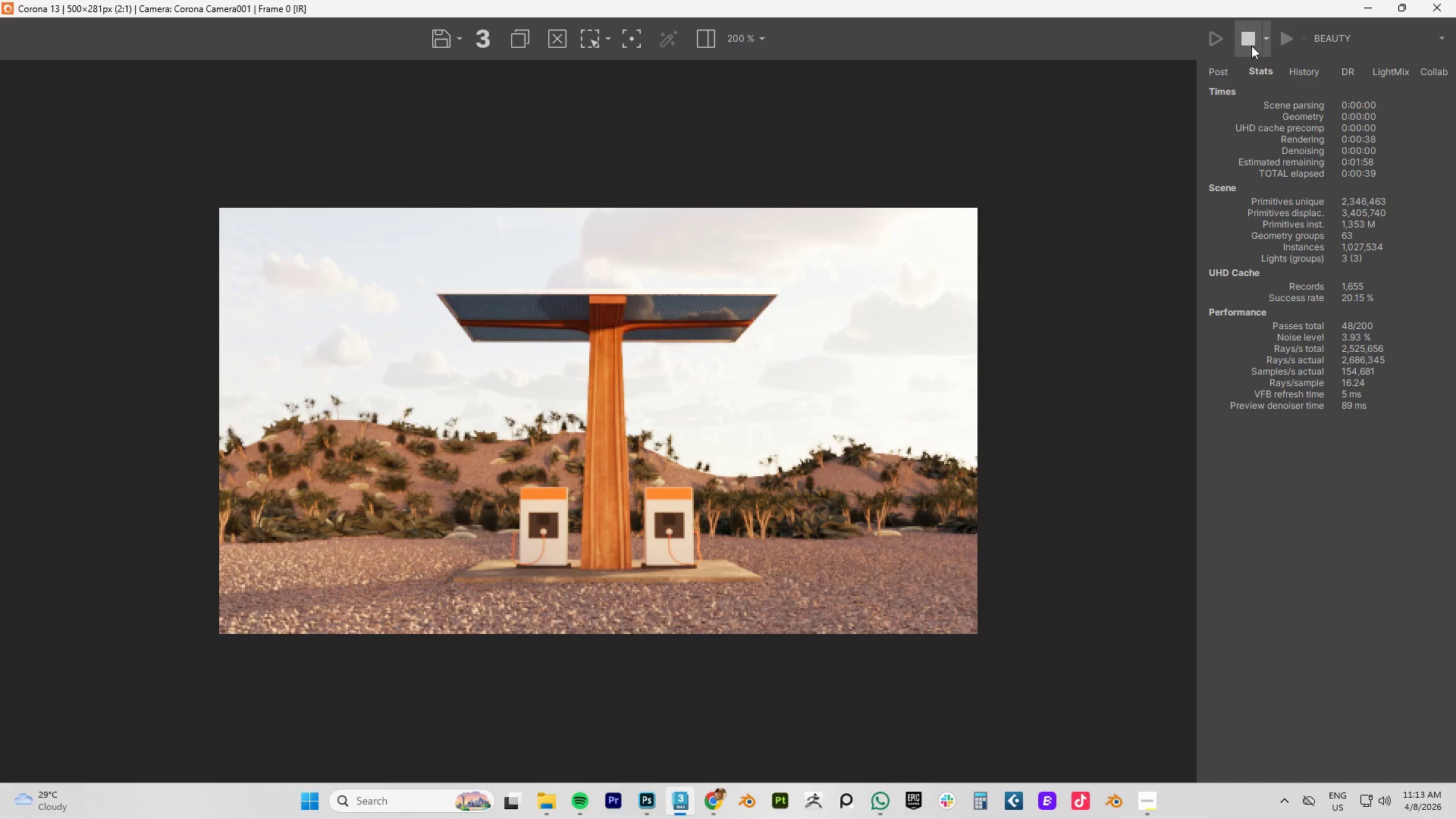 
left_click([1245, 39])
 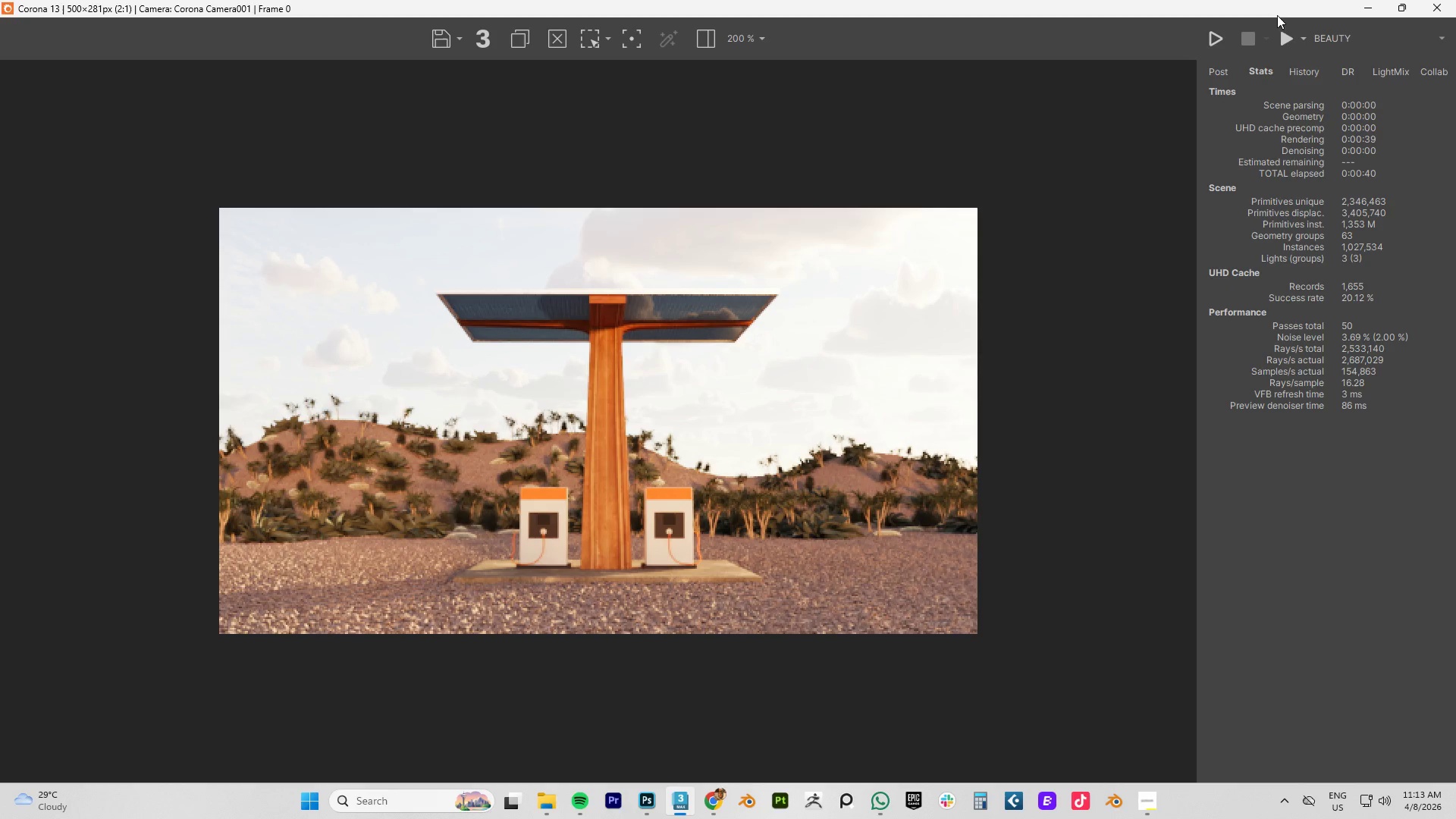 
left_click([1391, 5])
 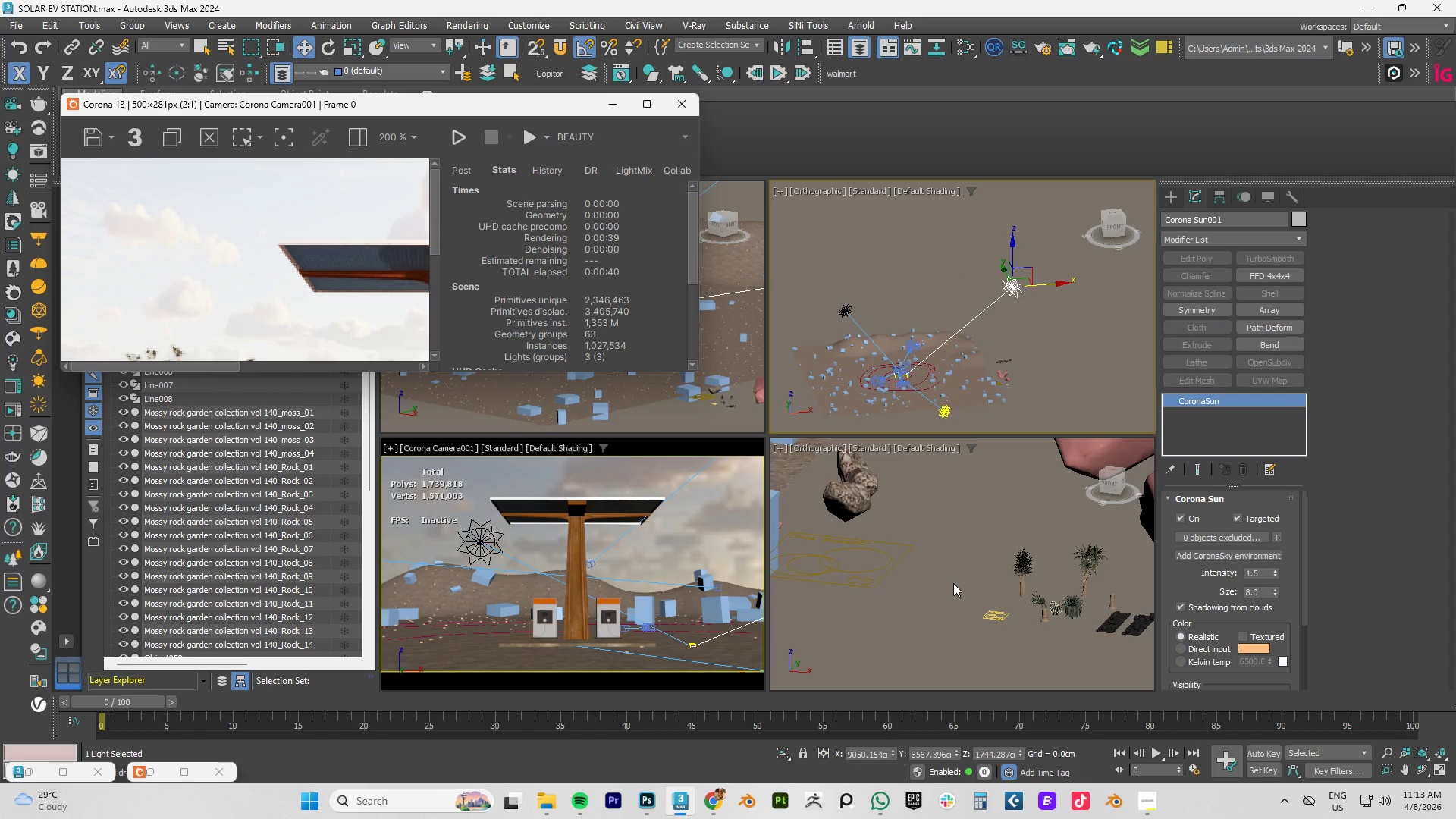 